 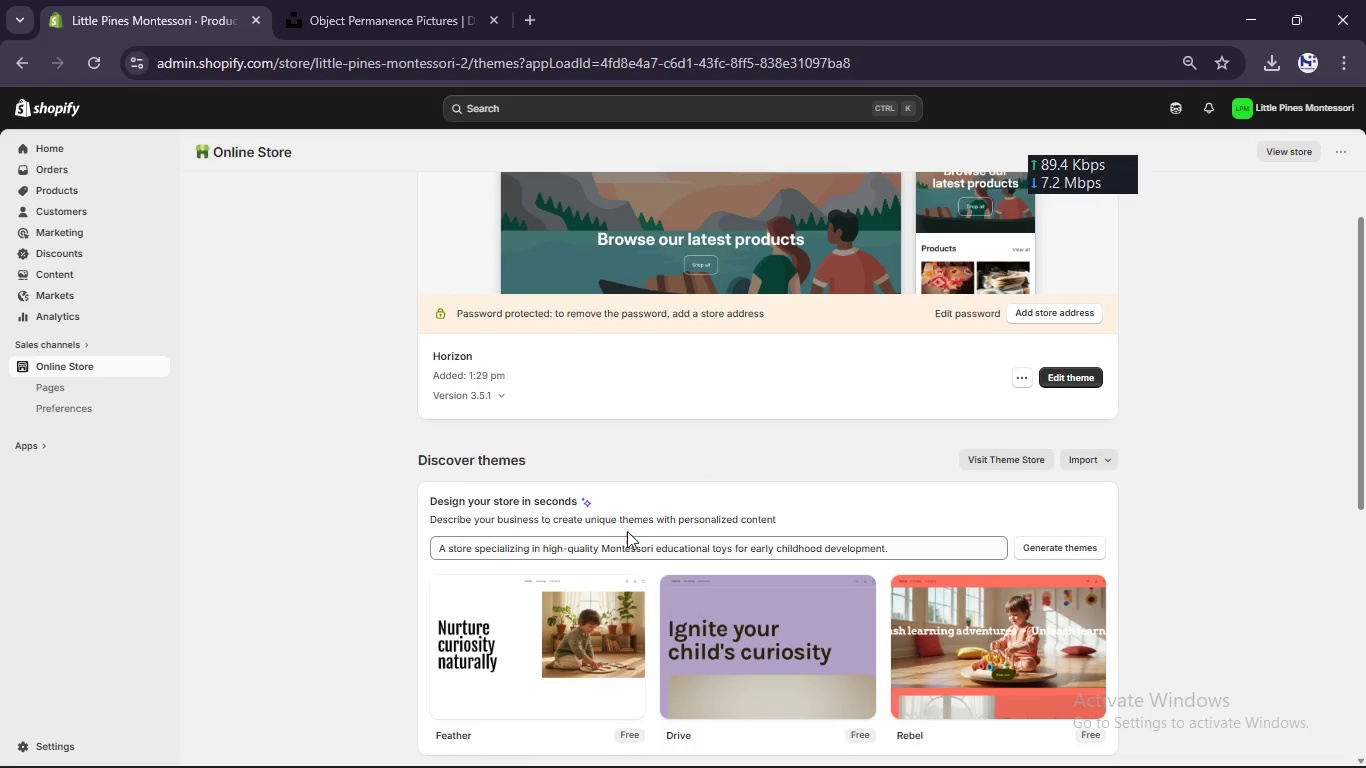 
left_click([637, 495])
 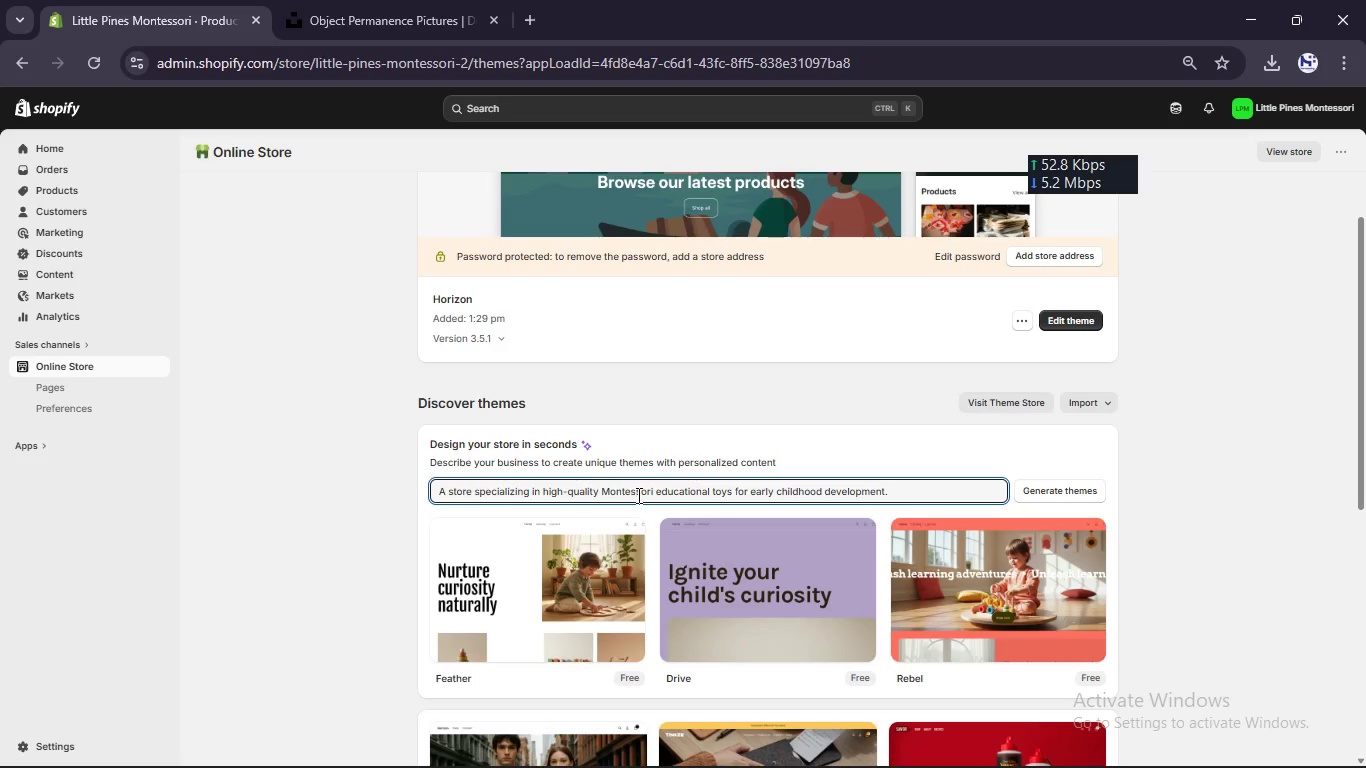 
key(Control+A)
 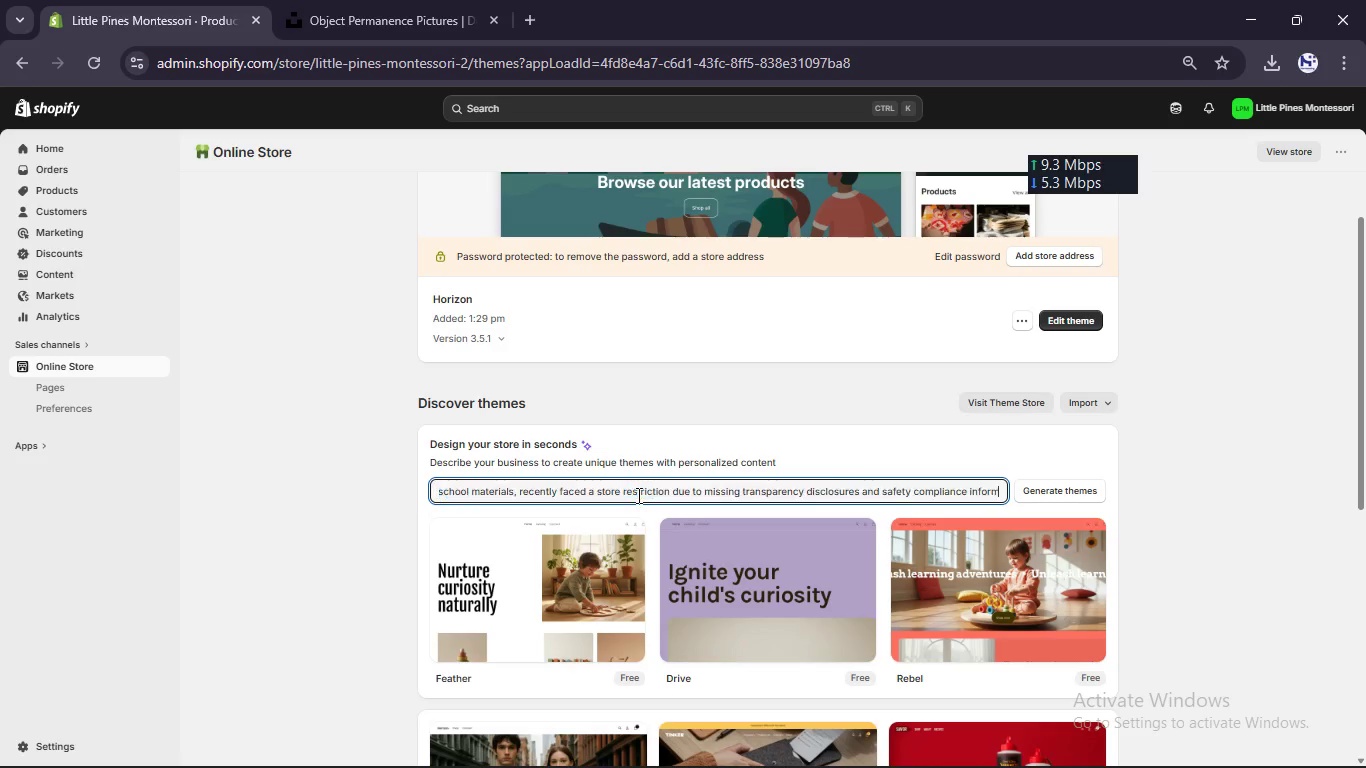 
key(Control+V)
 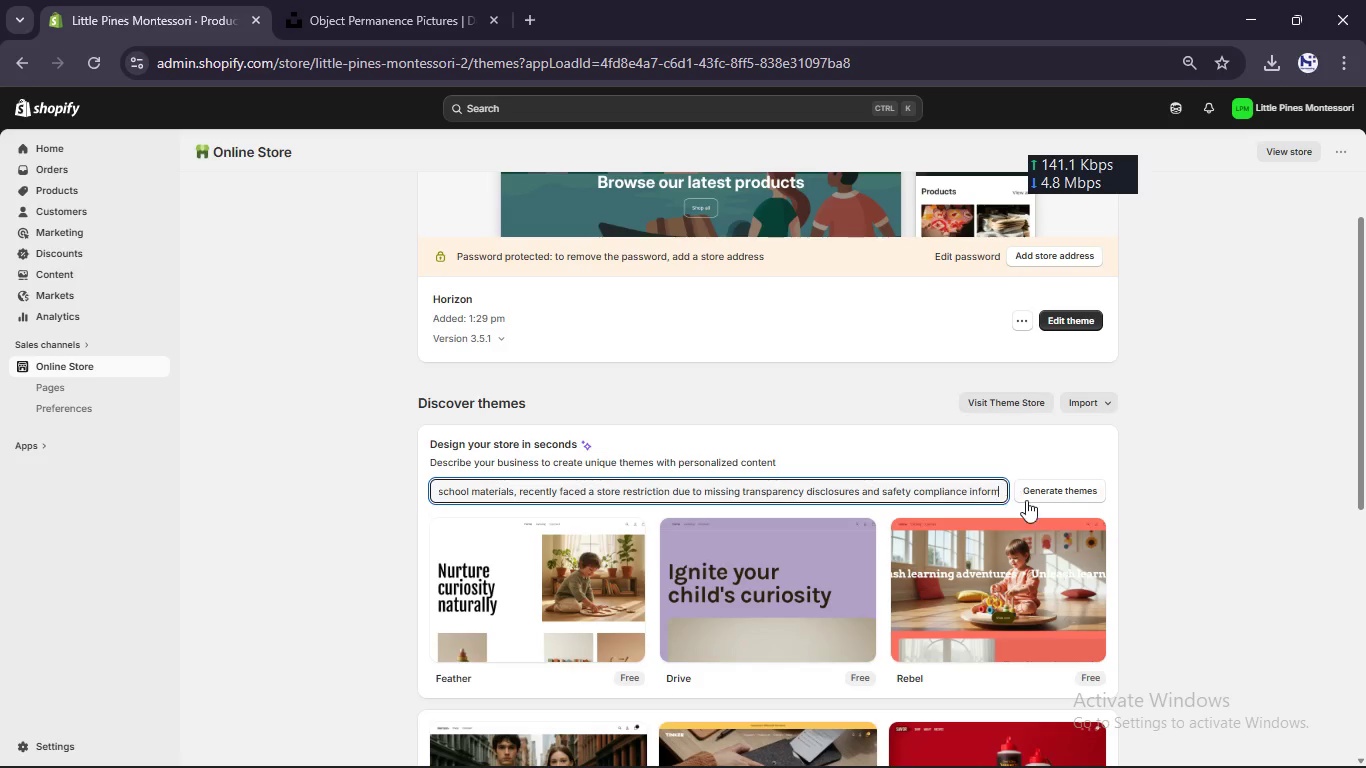 
left_click([1039, 499])
 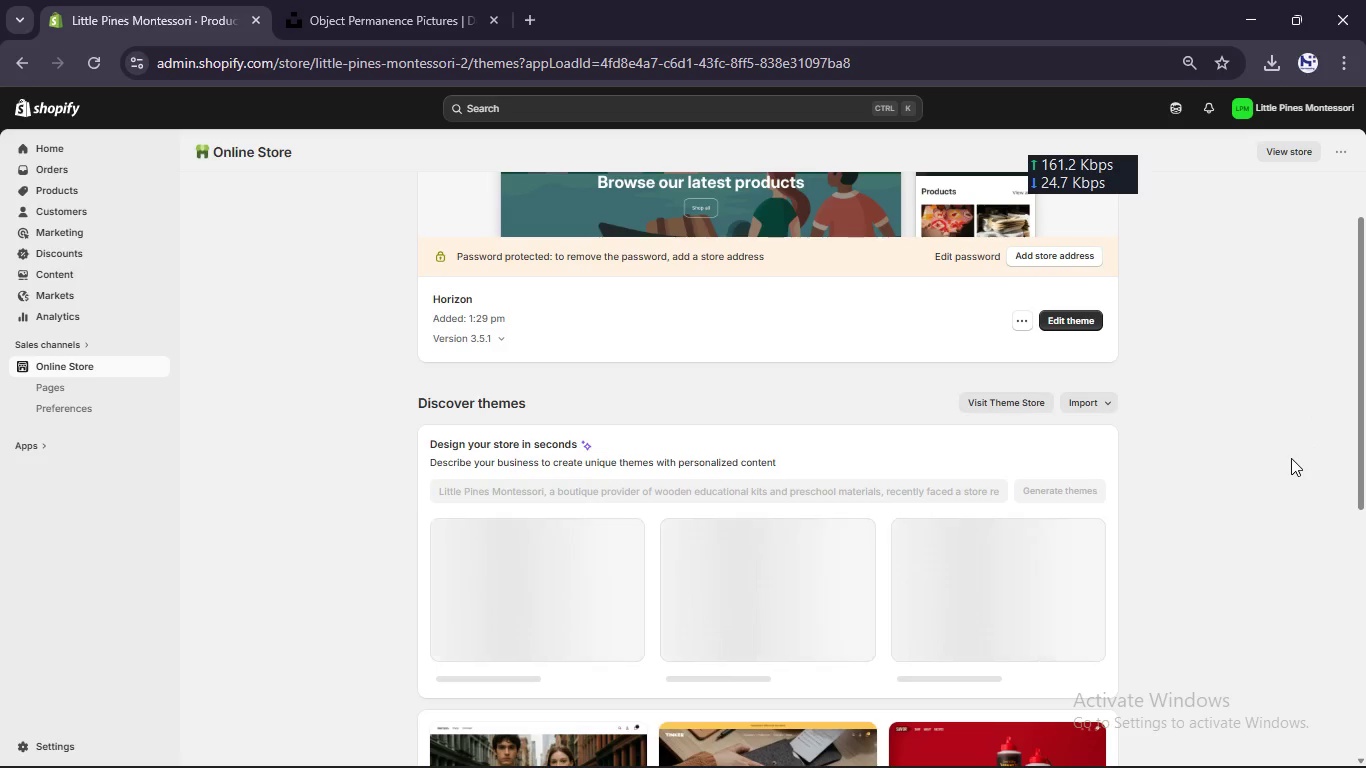 
wait(12.0)
 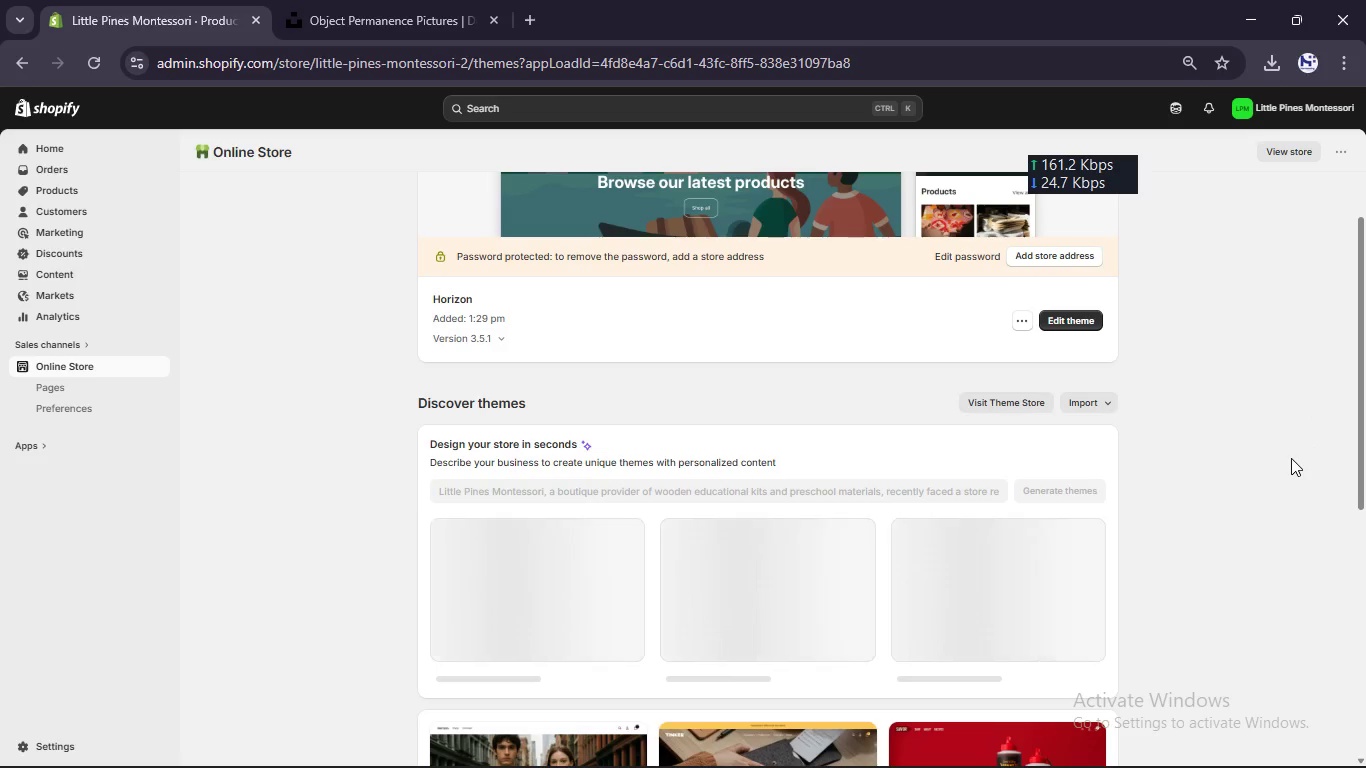 
scroll: coordinate [1291, 458], scroll_direction: down, amount: 2.0
 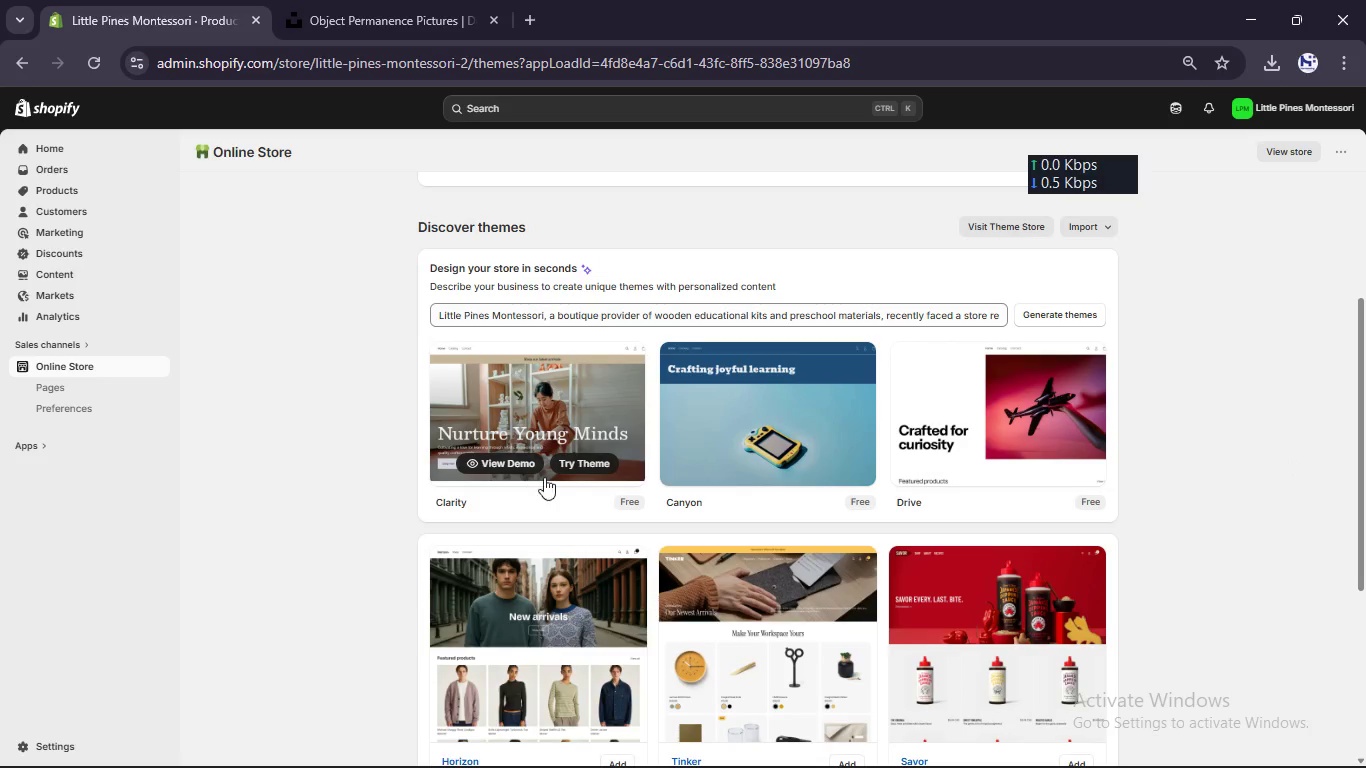 
left_click([578, 466])
 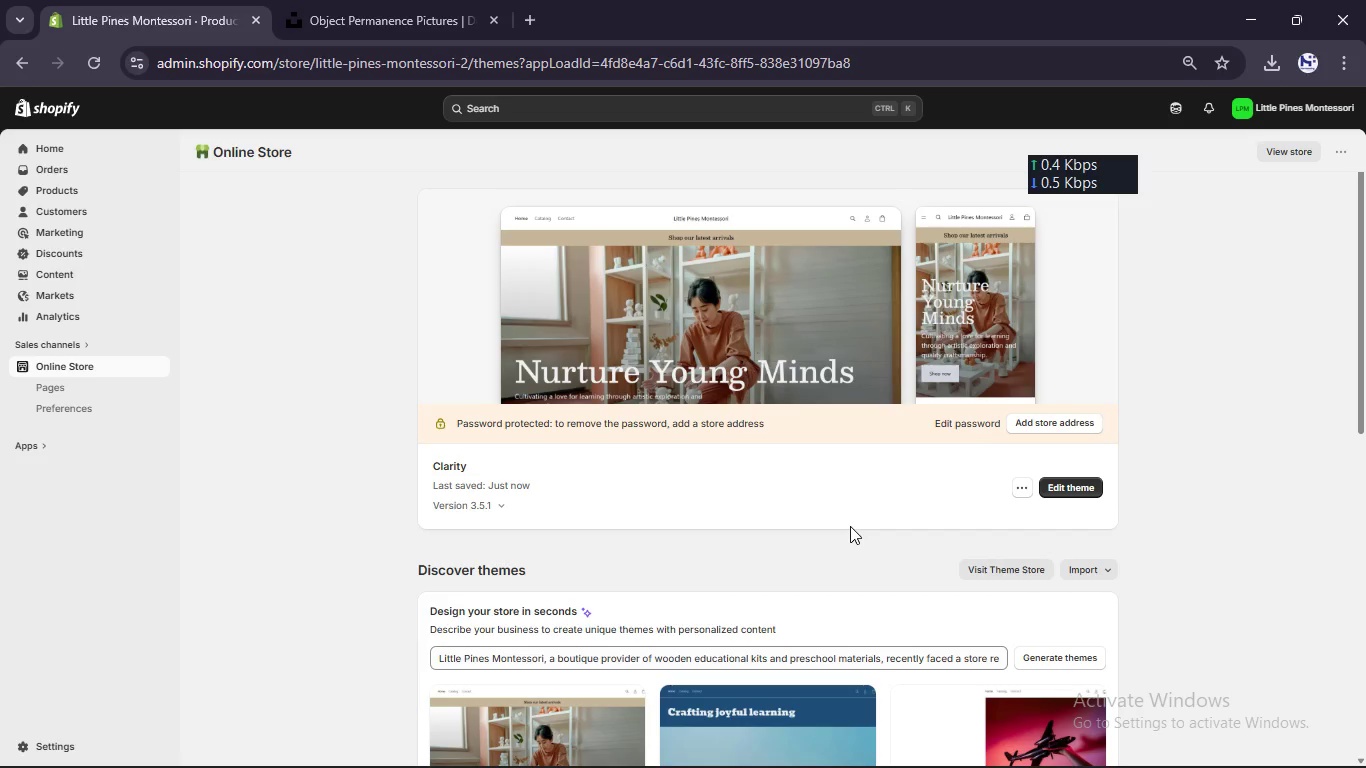 
wait(37.16)
 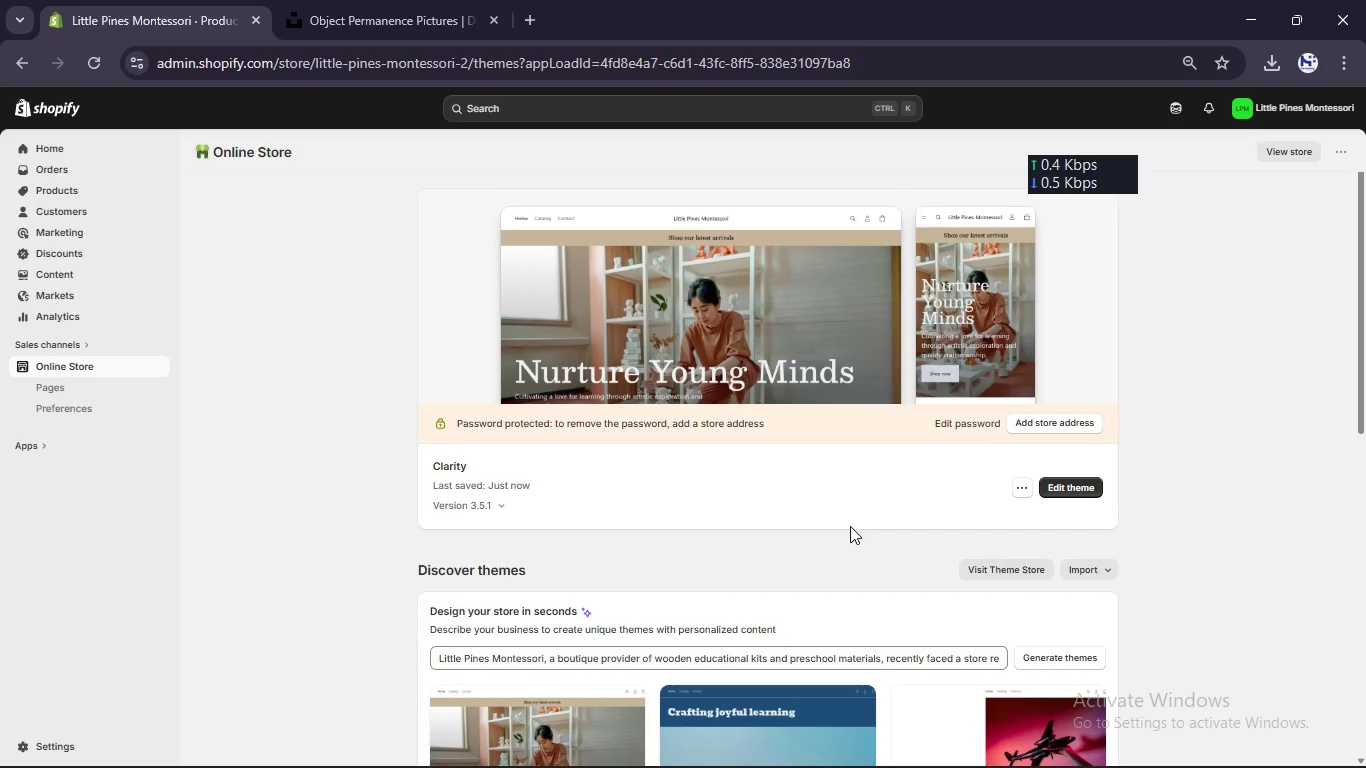 
left_click([1073, 423])
 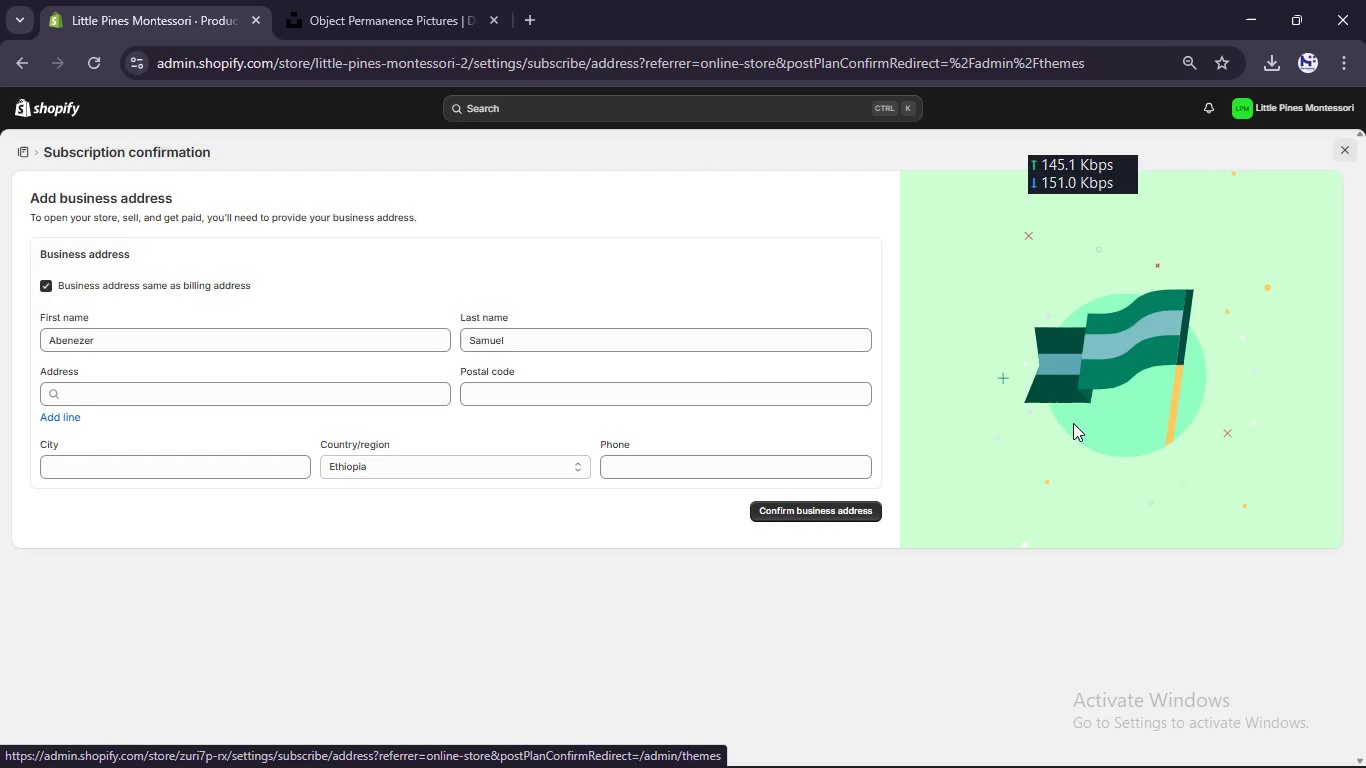 
wait(9.27)
 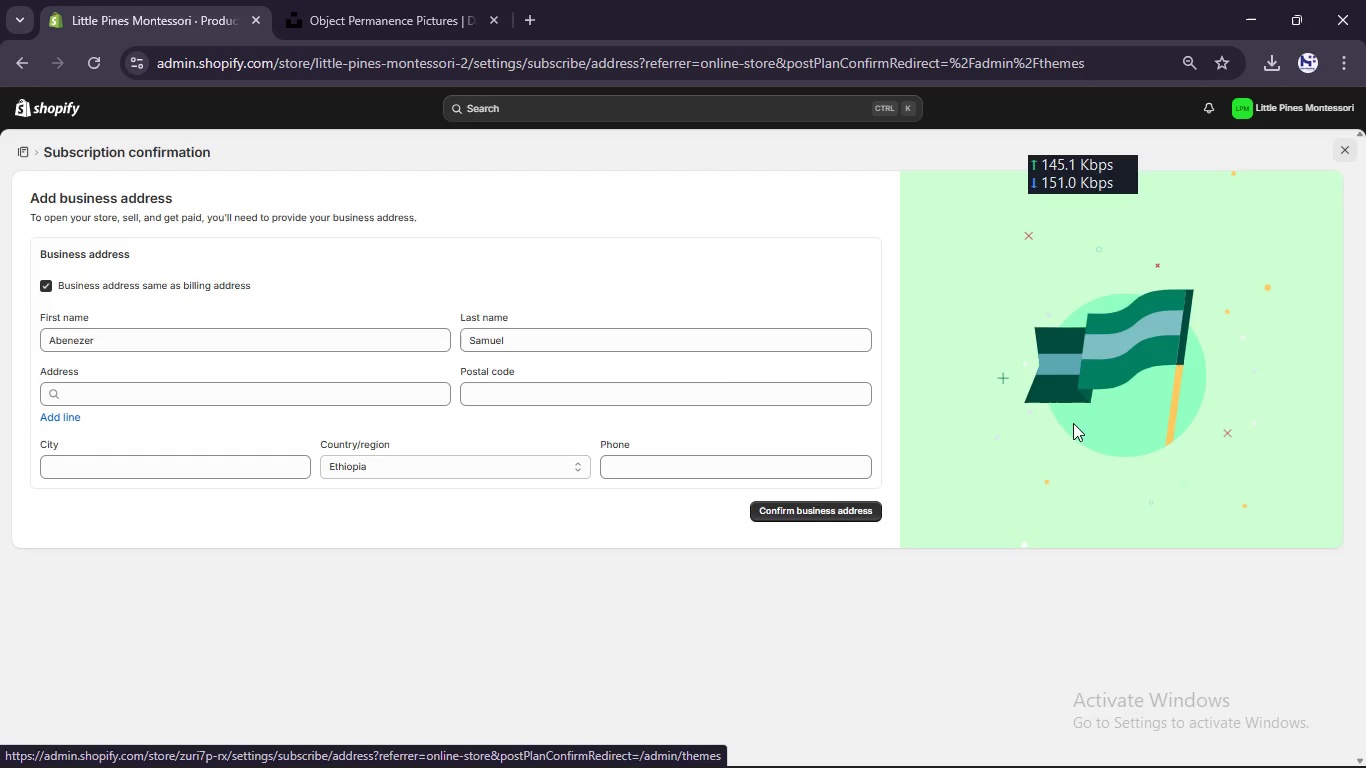 
left_click([358, 395])
 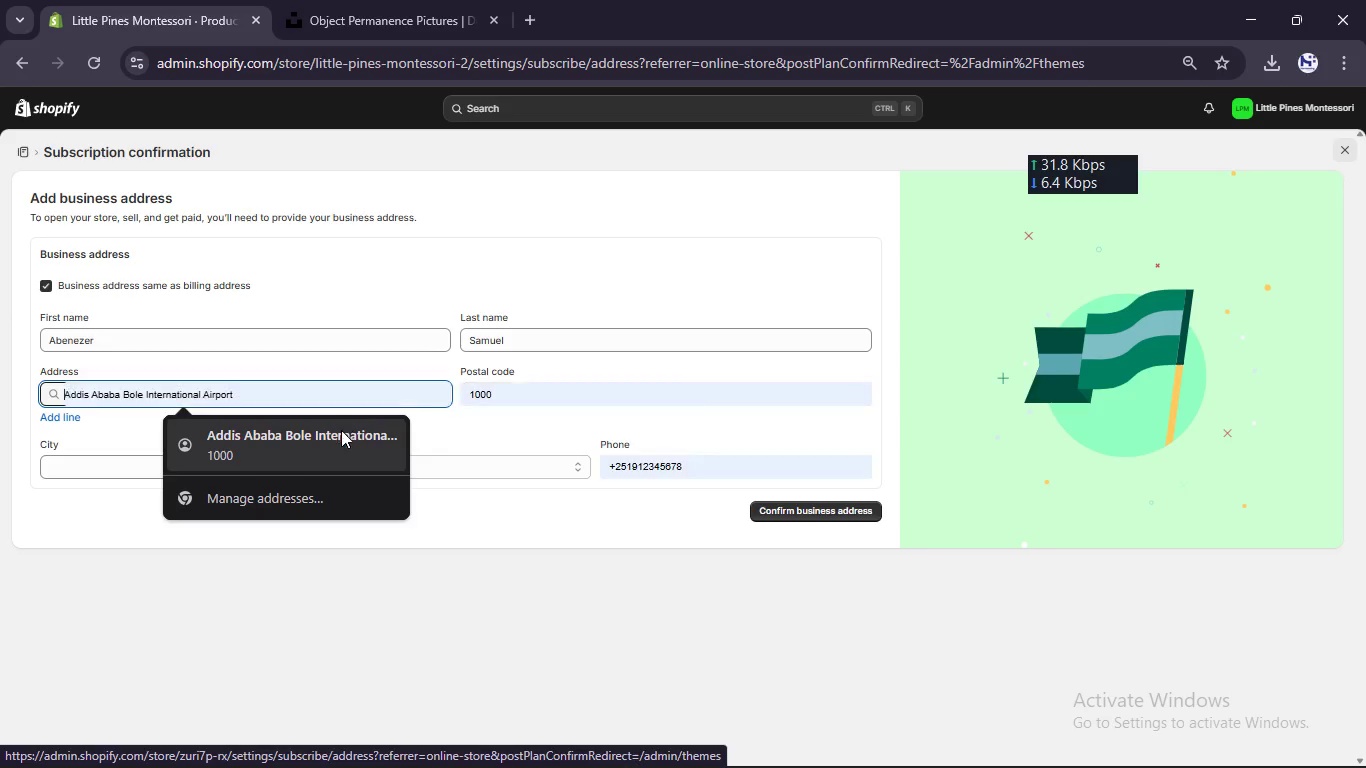 
left_click([341, 430])
 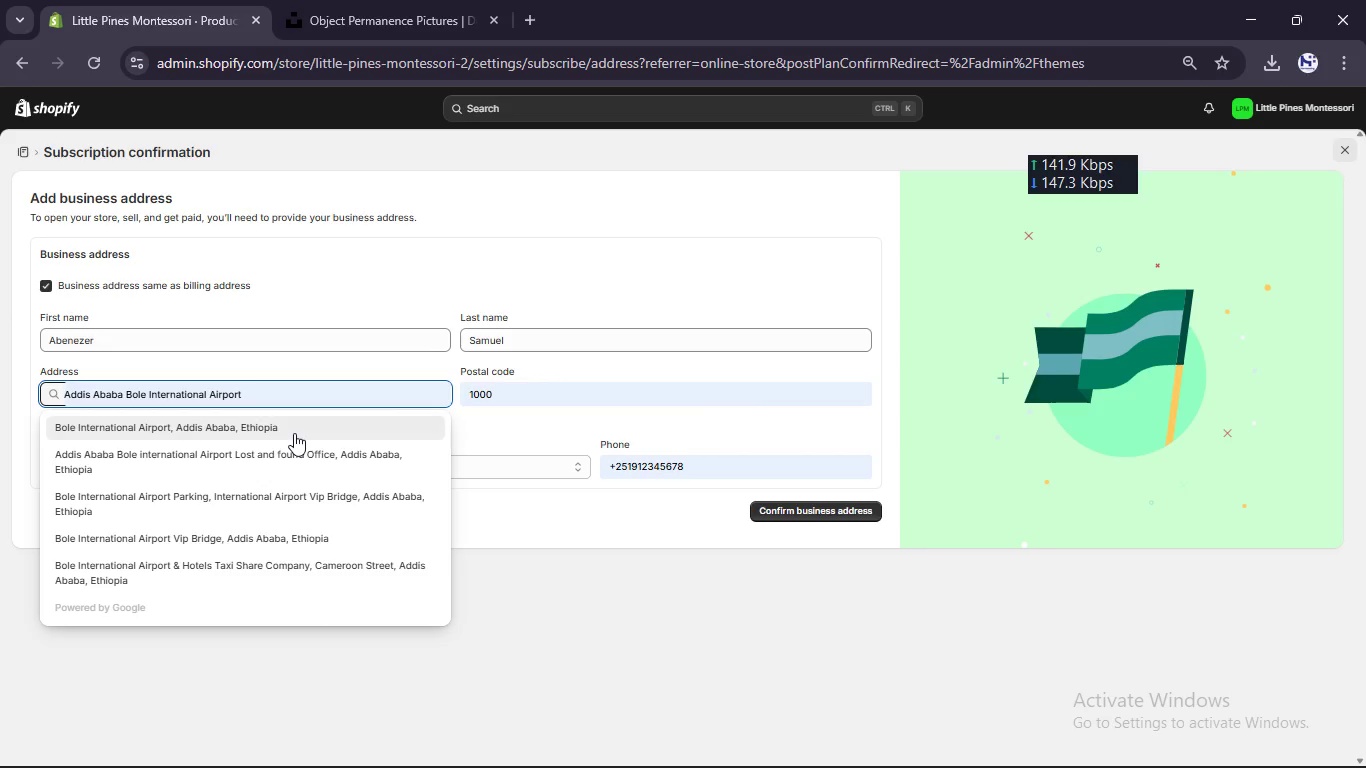 
left_click([294, 433])
 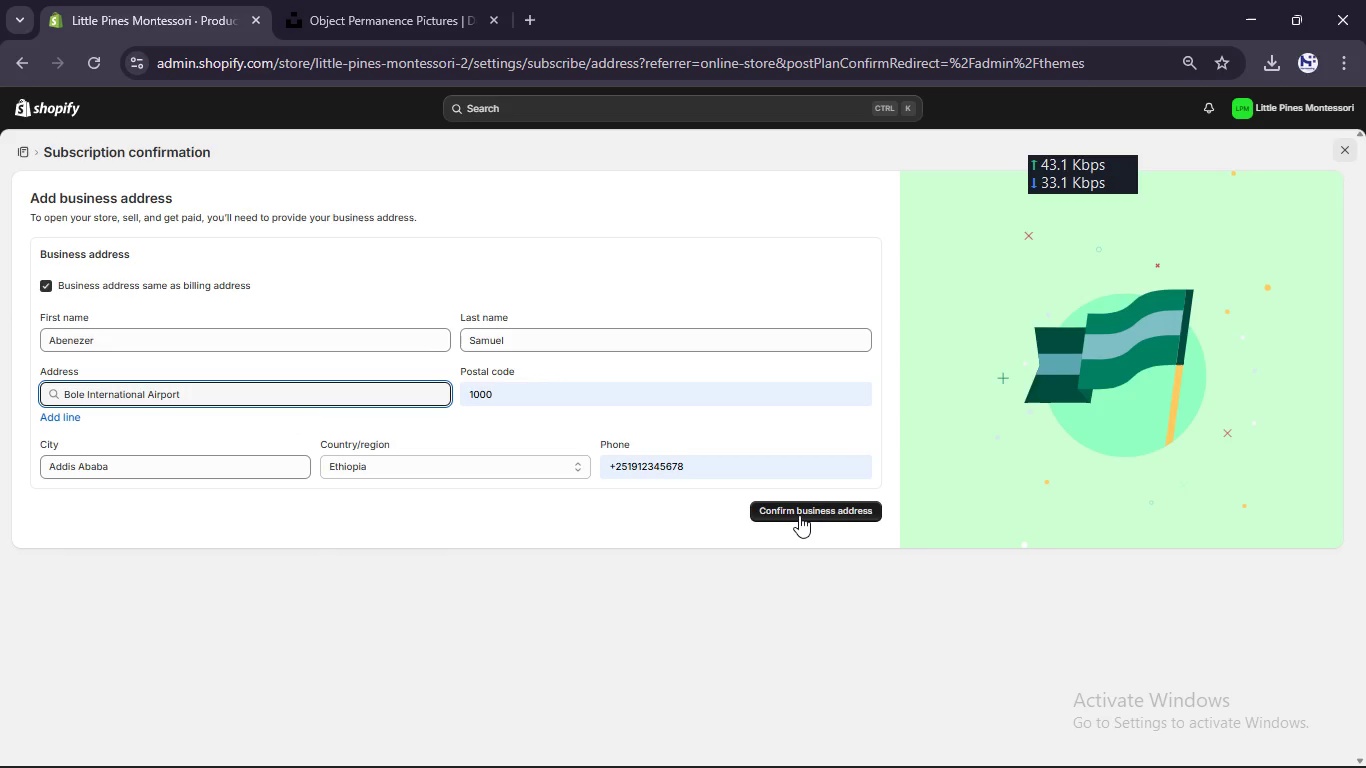 
left_click([804, 506])
 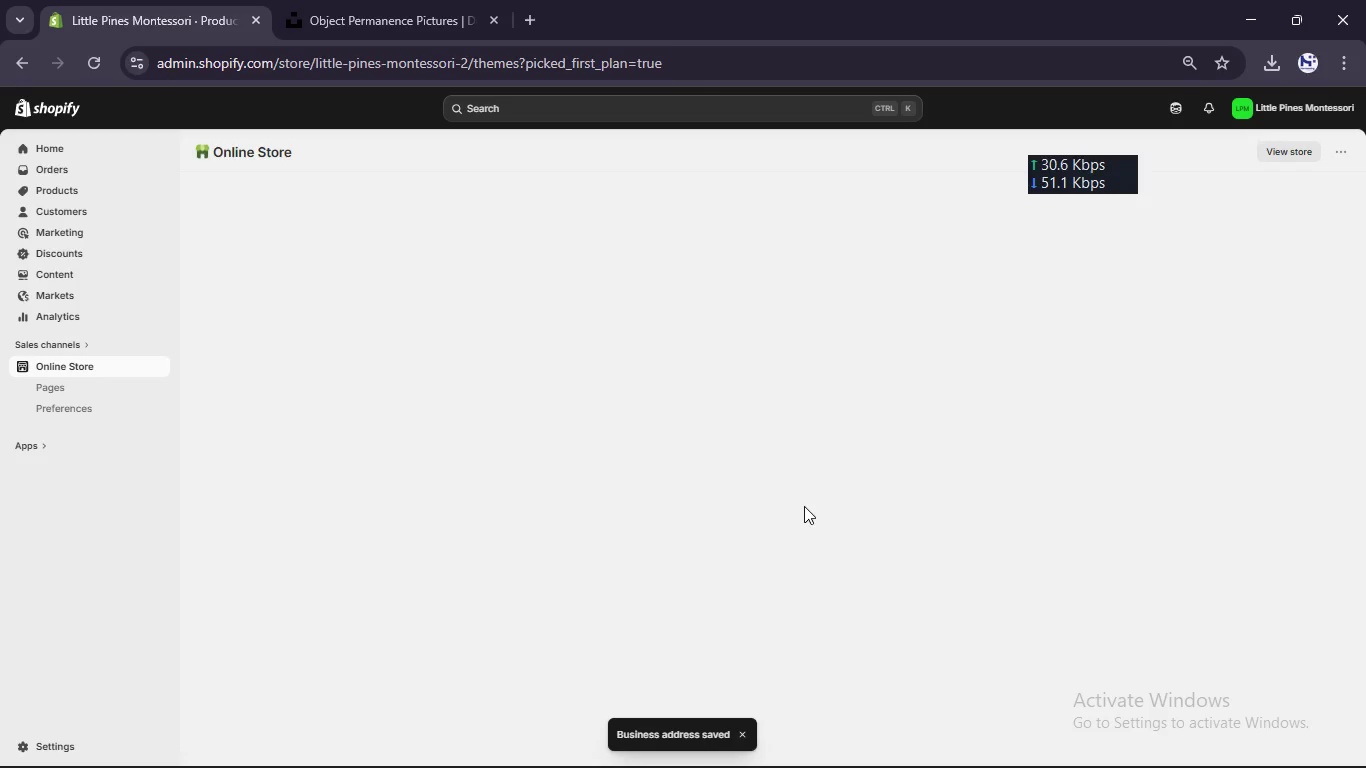 
wait(9.83)
 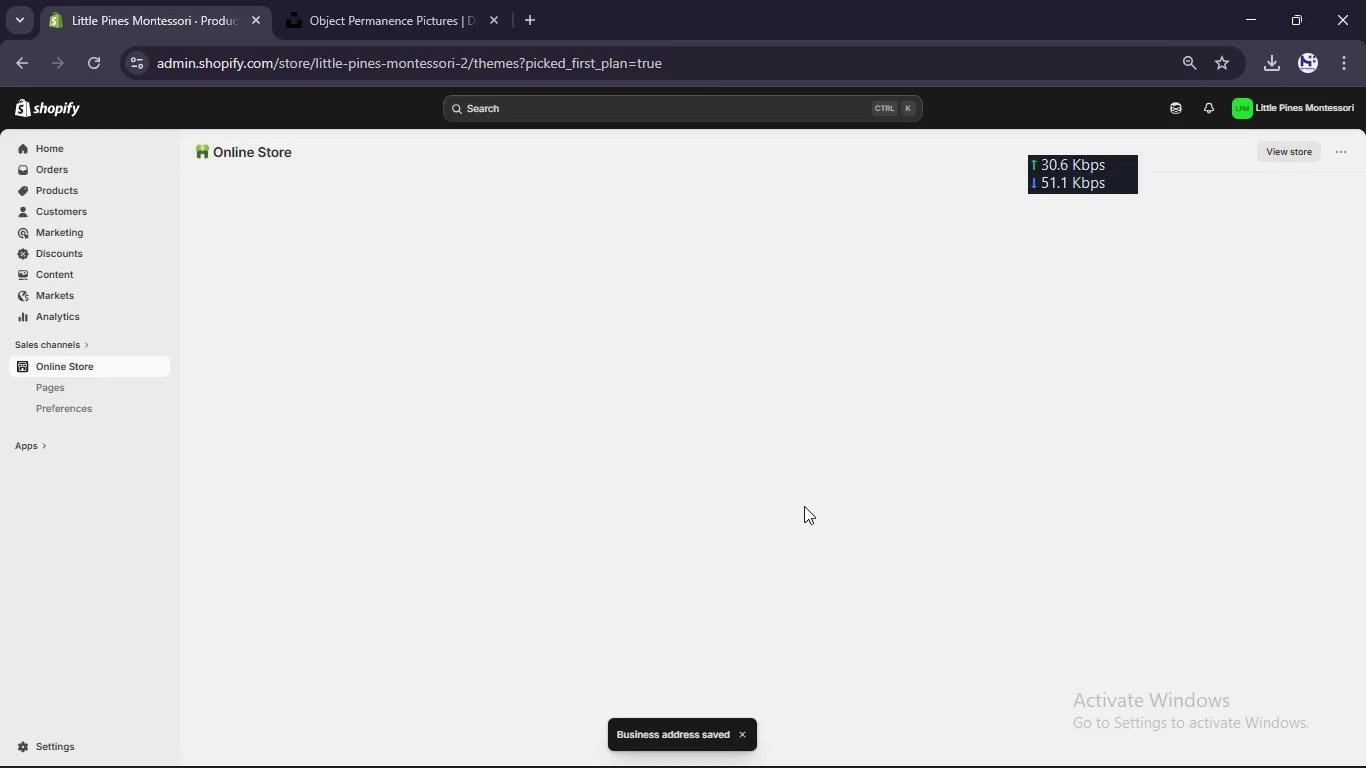 
left_click([1071, 424])
 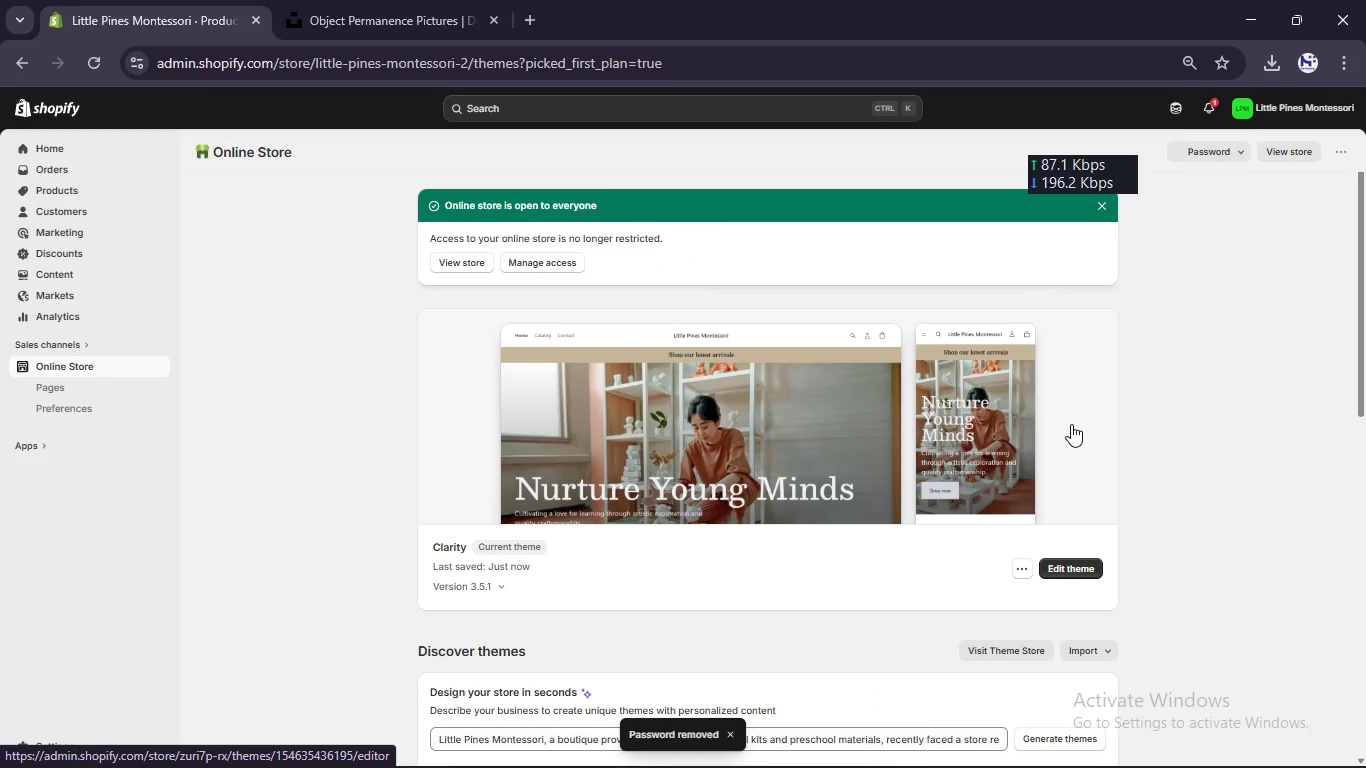 
left_click_drag(start_coordinate=[1071, 424], to_coordinate=[1059, 485])
 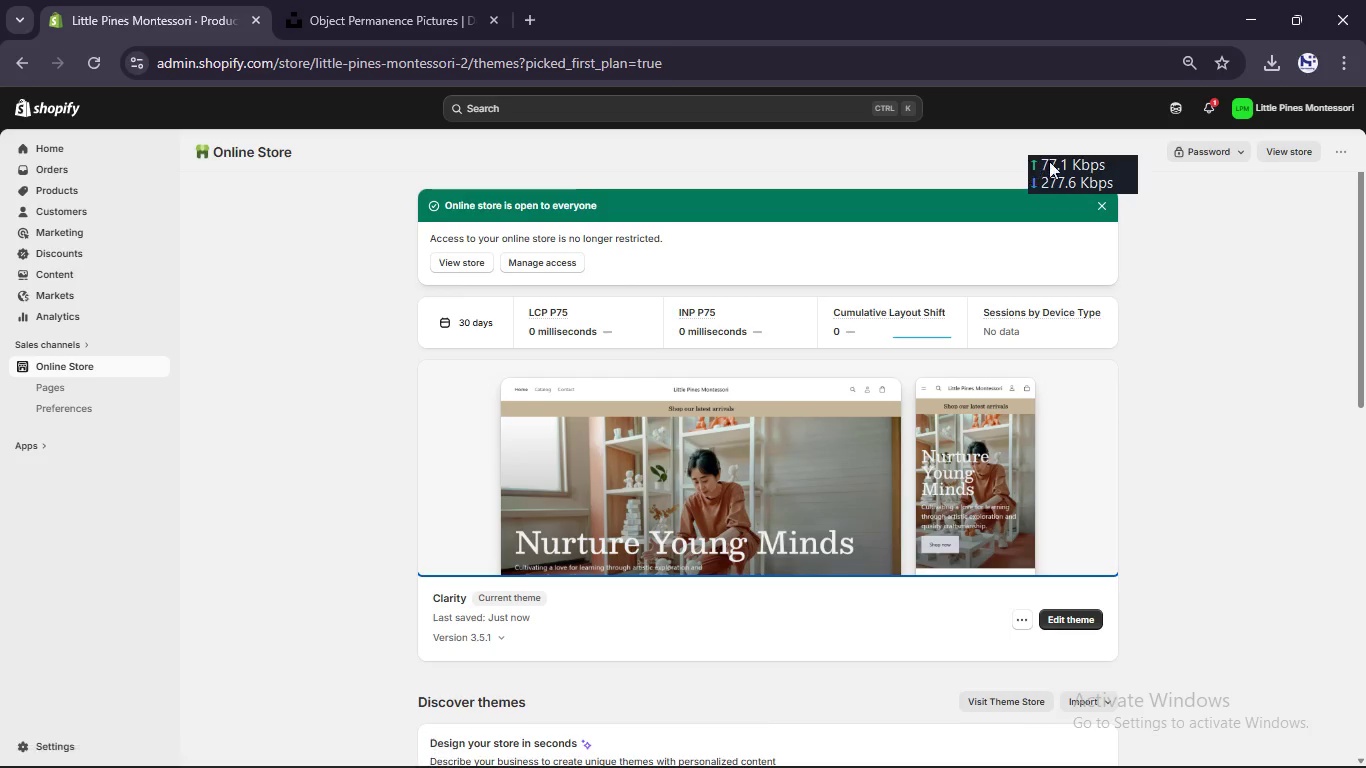 
left_click_drag(start_coordinate=[1062, 173], to_coordinate=[1181, 286])
 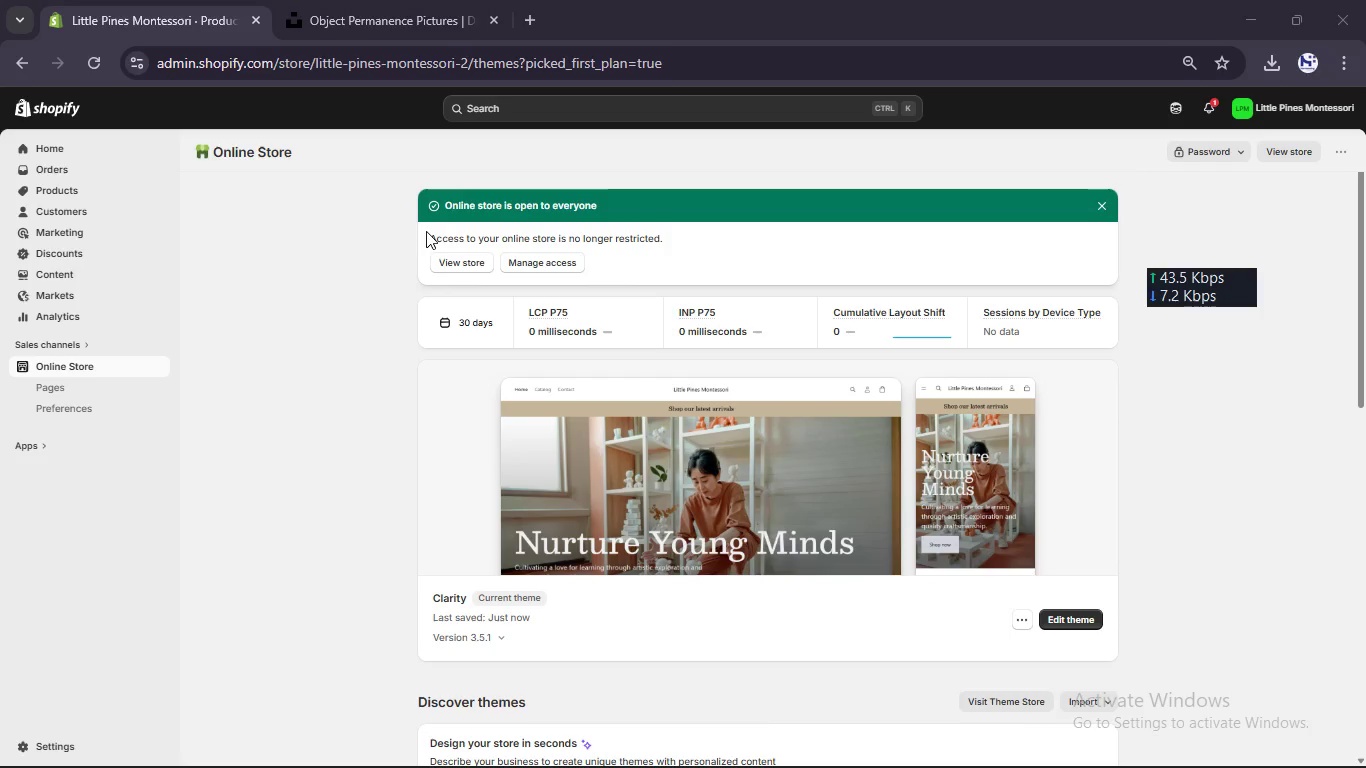 
left_click([437, 258])
 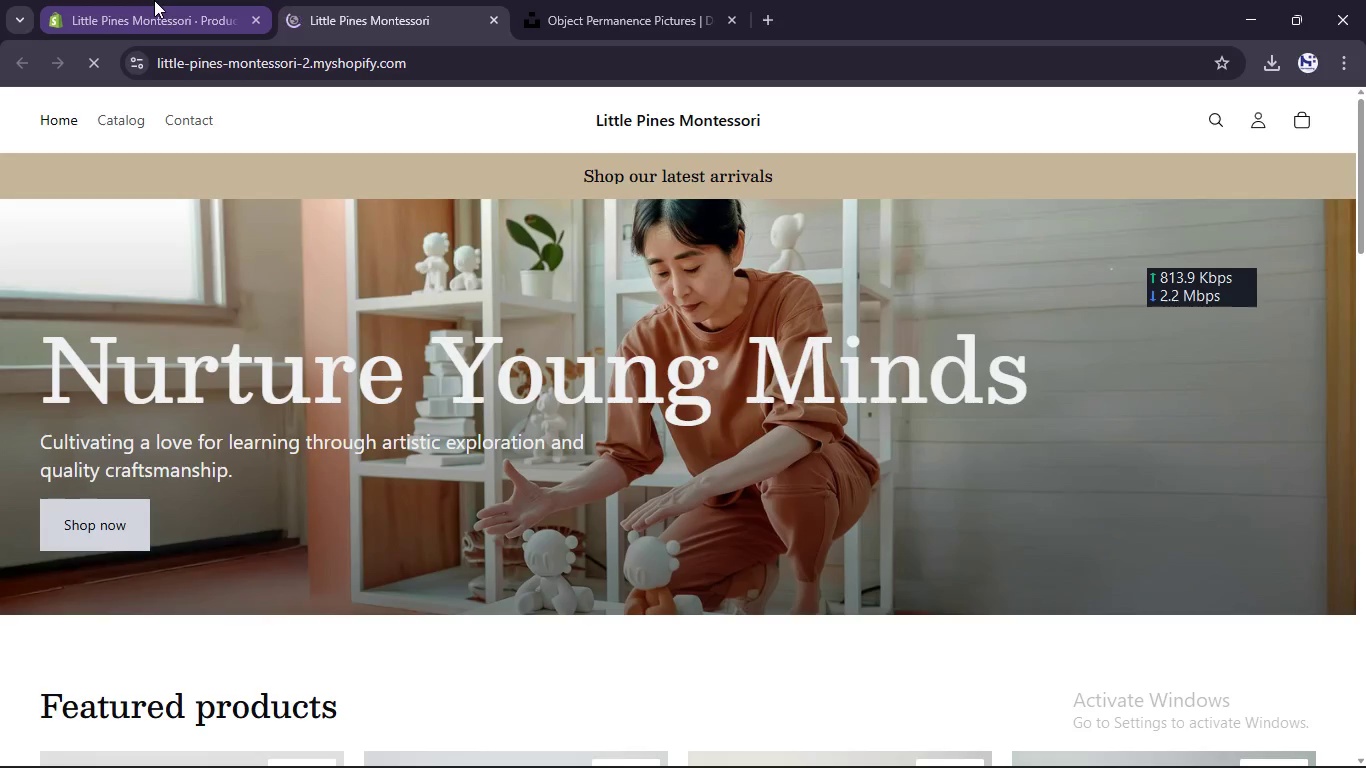 
scroll: coordinate [326, 483], scroll_direction: up, amount: 2.0
 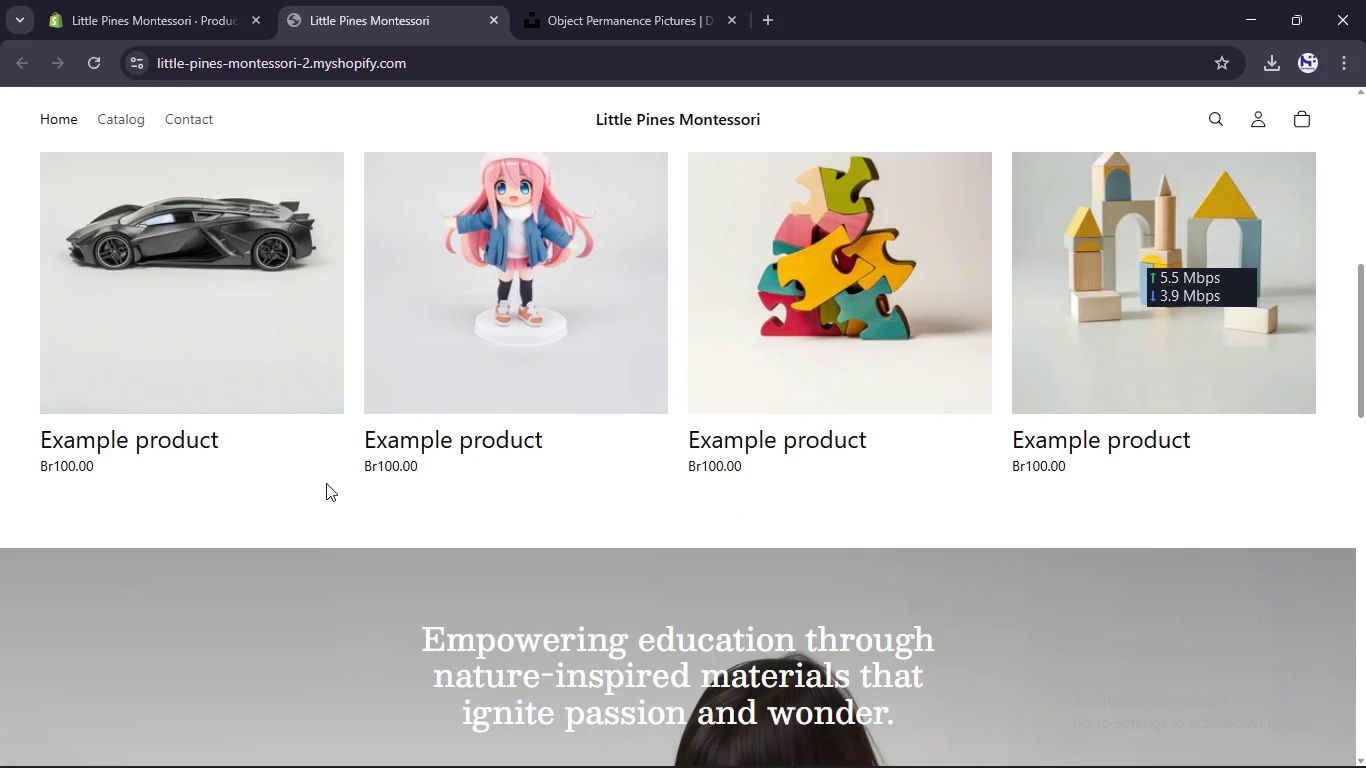 
scroll: coordinate [326, 483], scroll_direction: down, amount: 14.0
 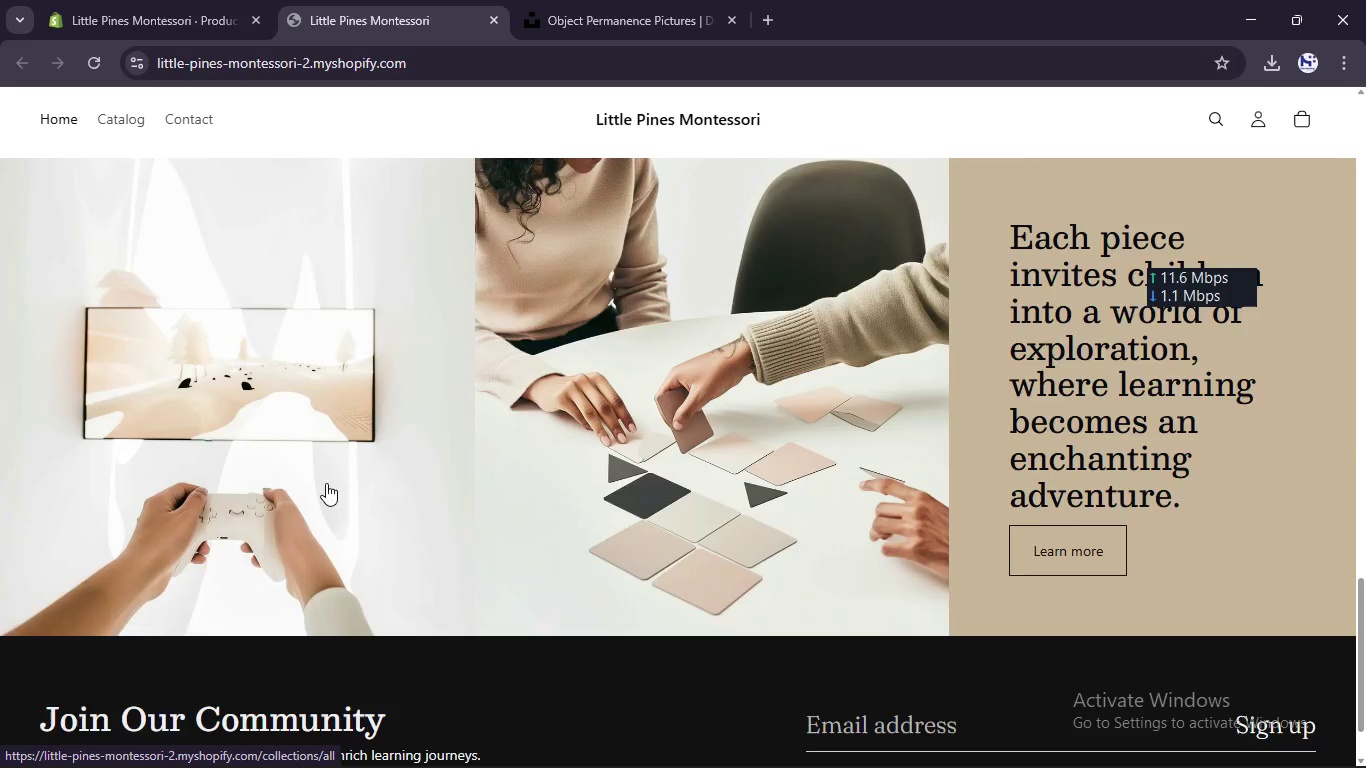 
scroll: coordinate [326, 483], scroll_direction: up, amount: 14.0
 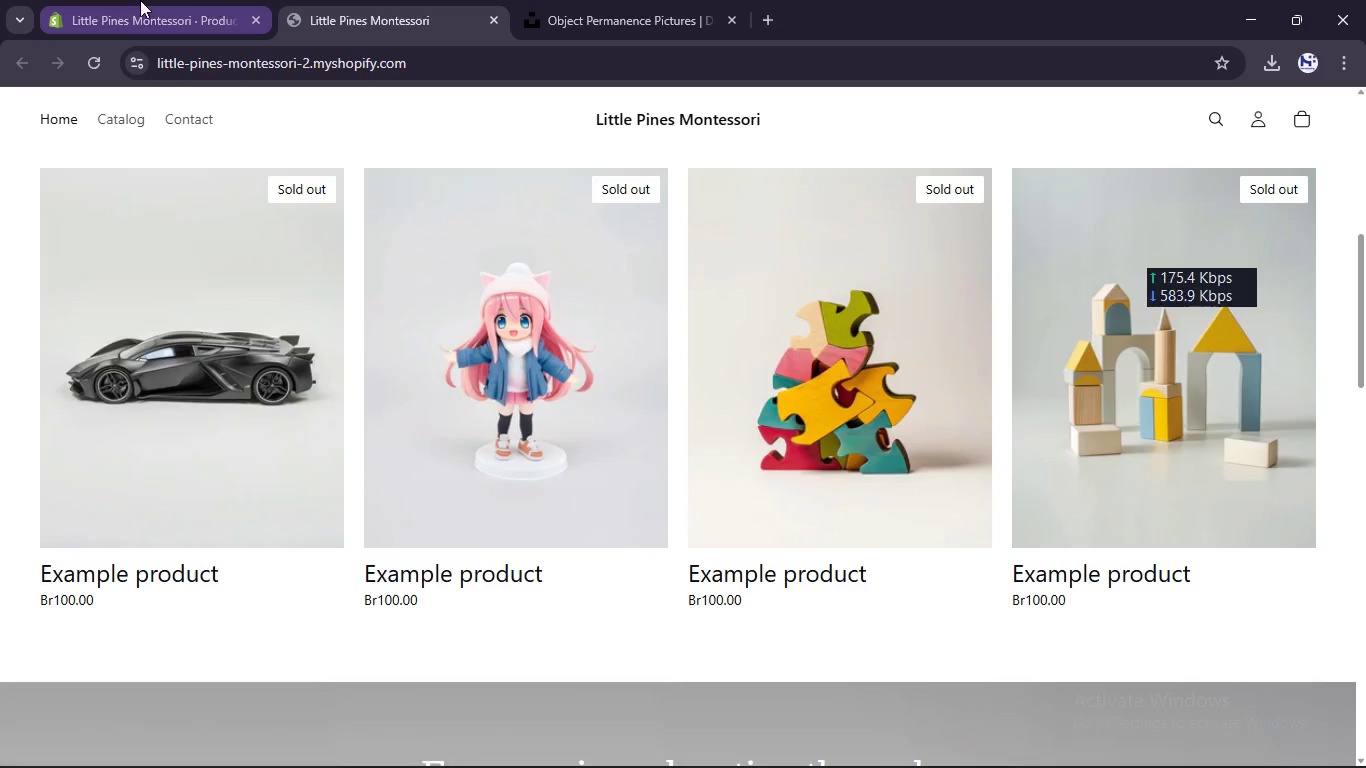 
left_click([140, 0])
 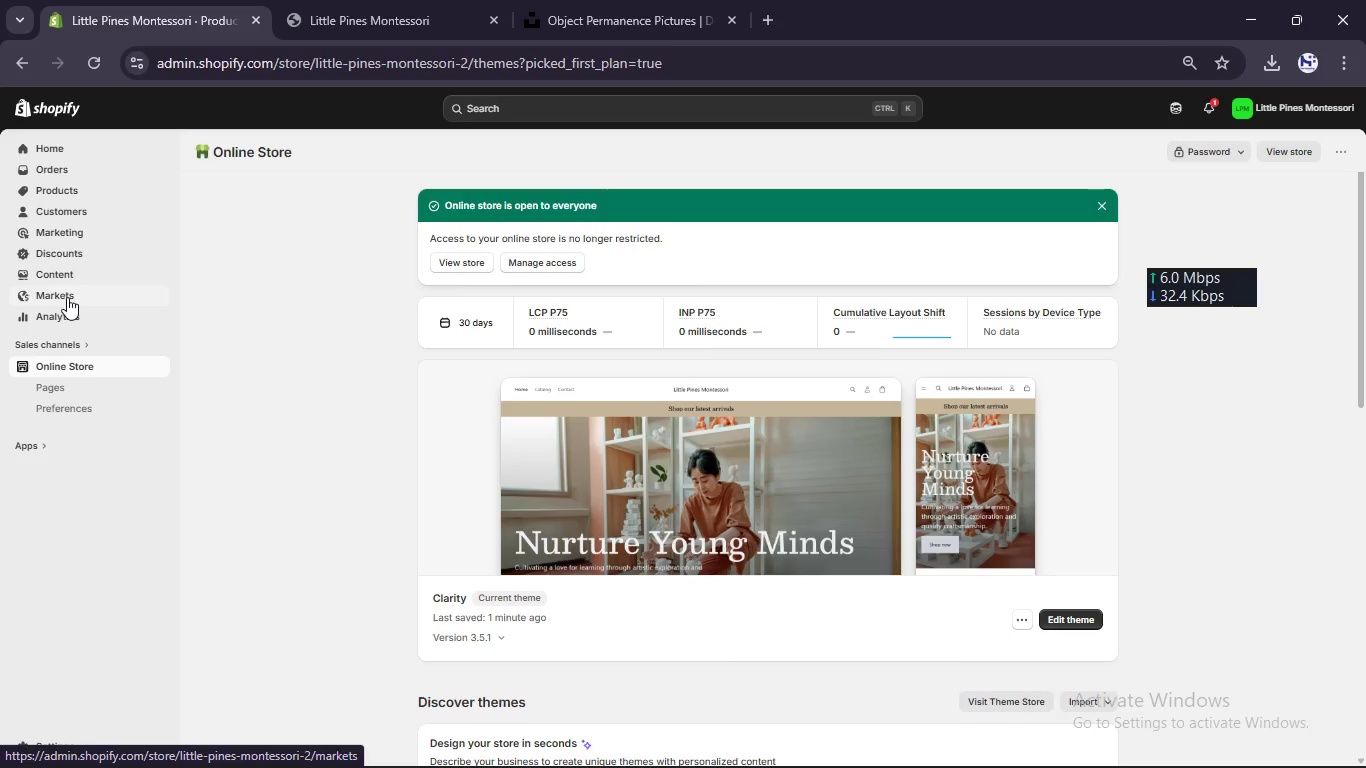 
wait(14.2)
 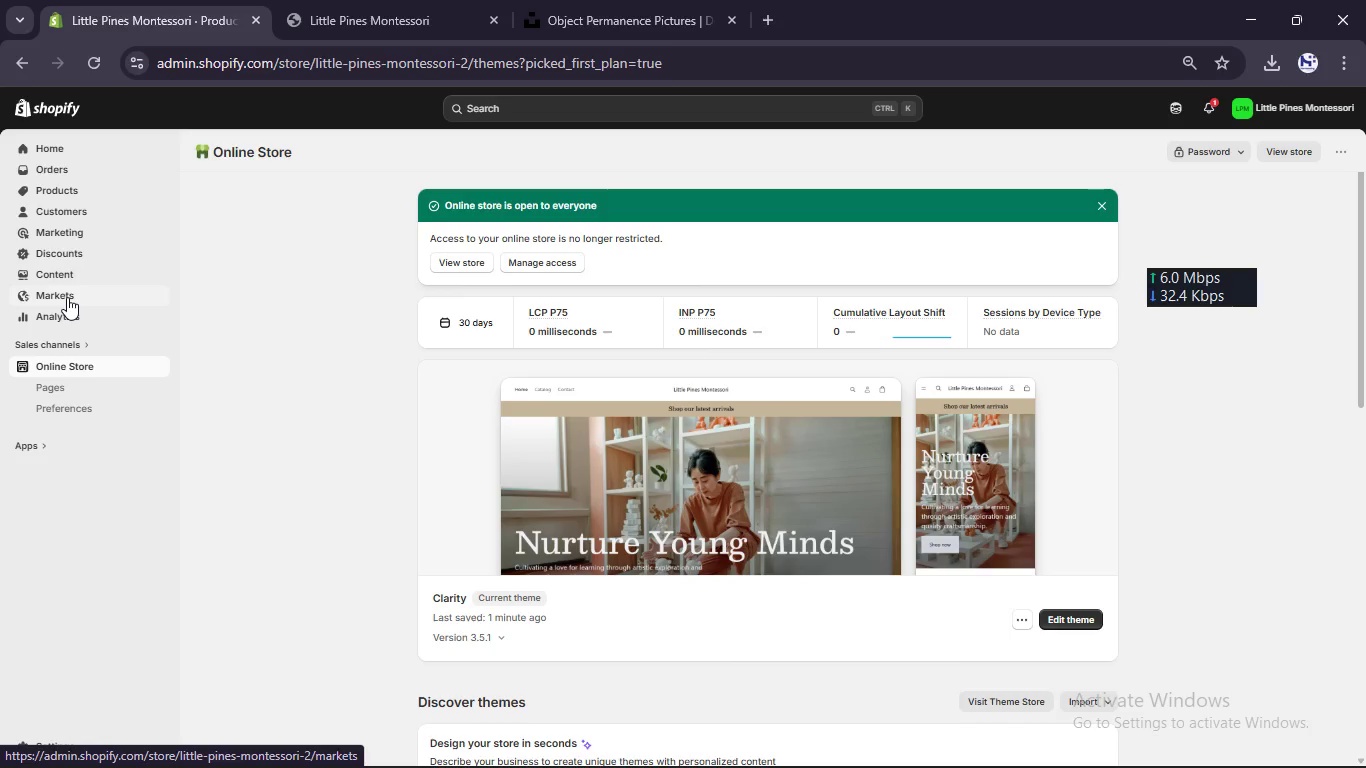 
key(Alt+Tab)
 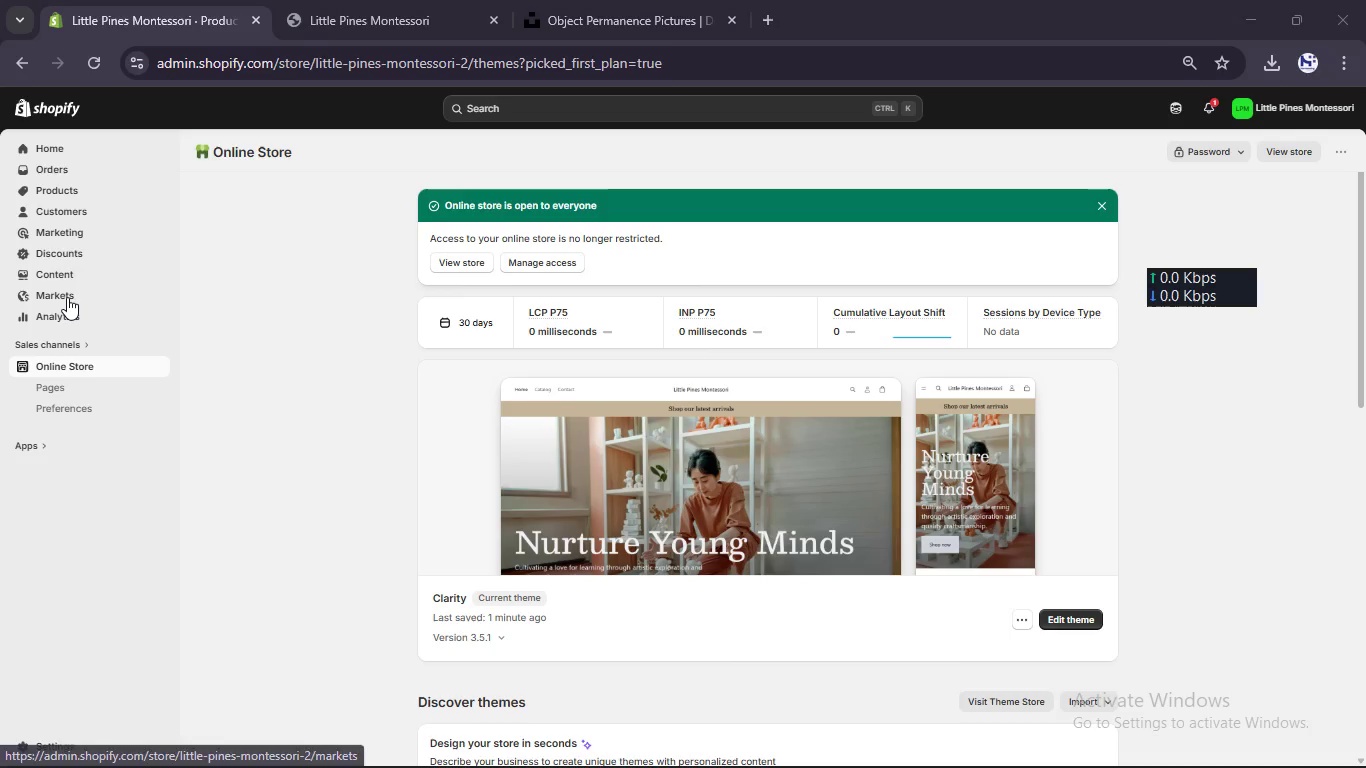 
key(Alt+AltLeft)
 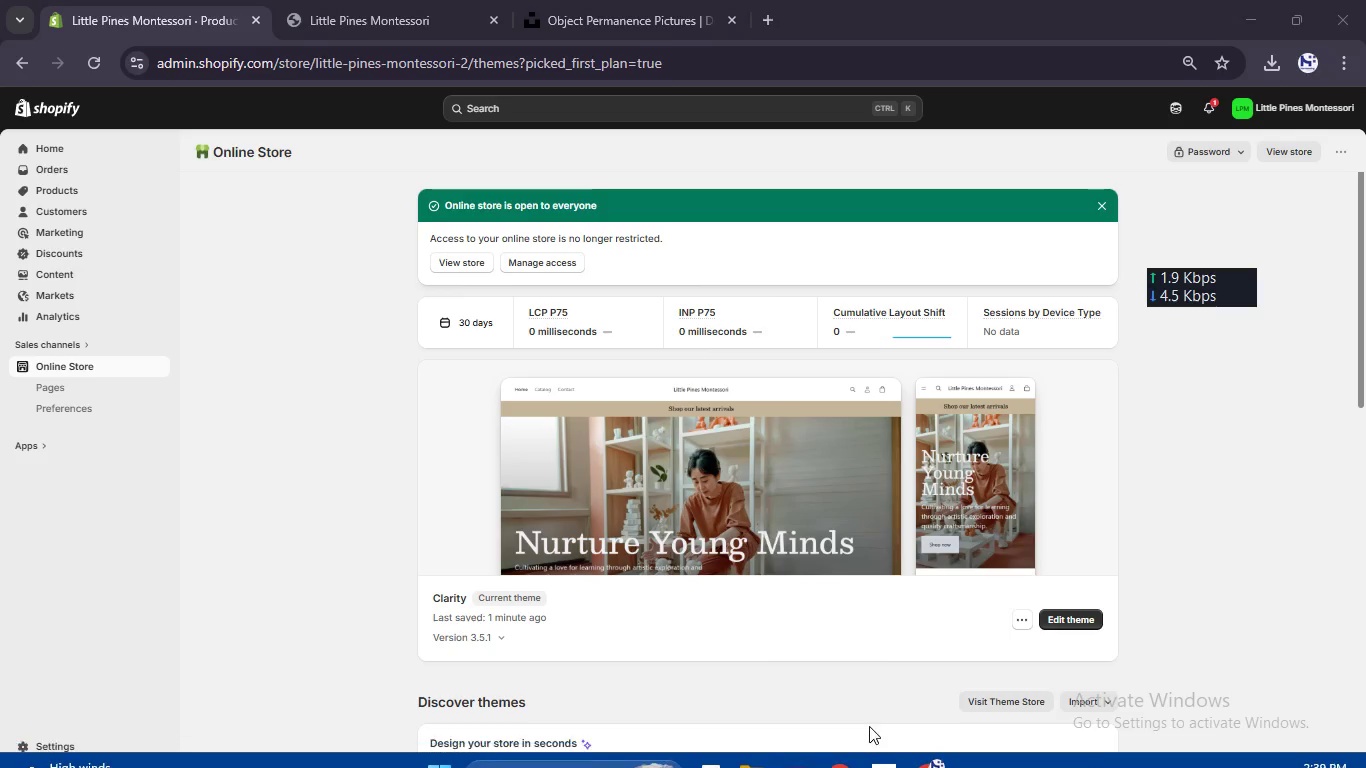 
left_click([882, 757])
 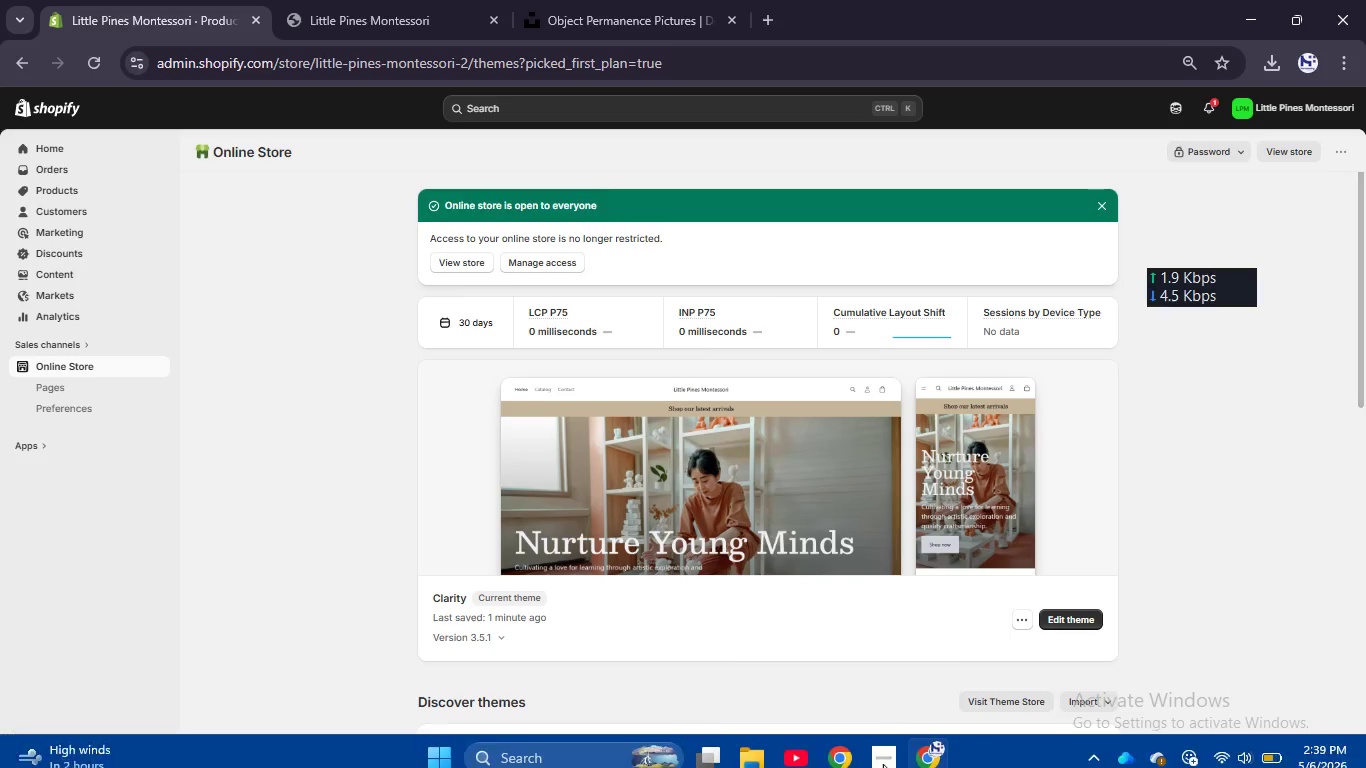 
left_click([884, 763])